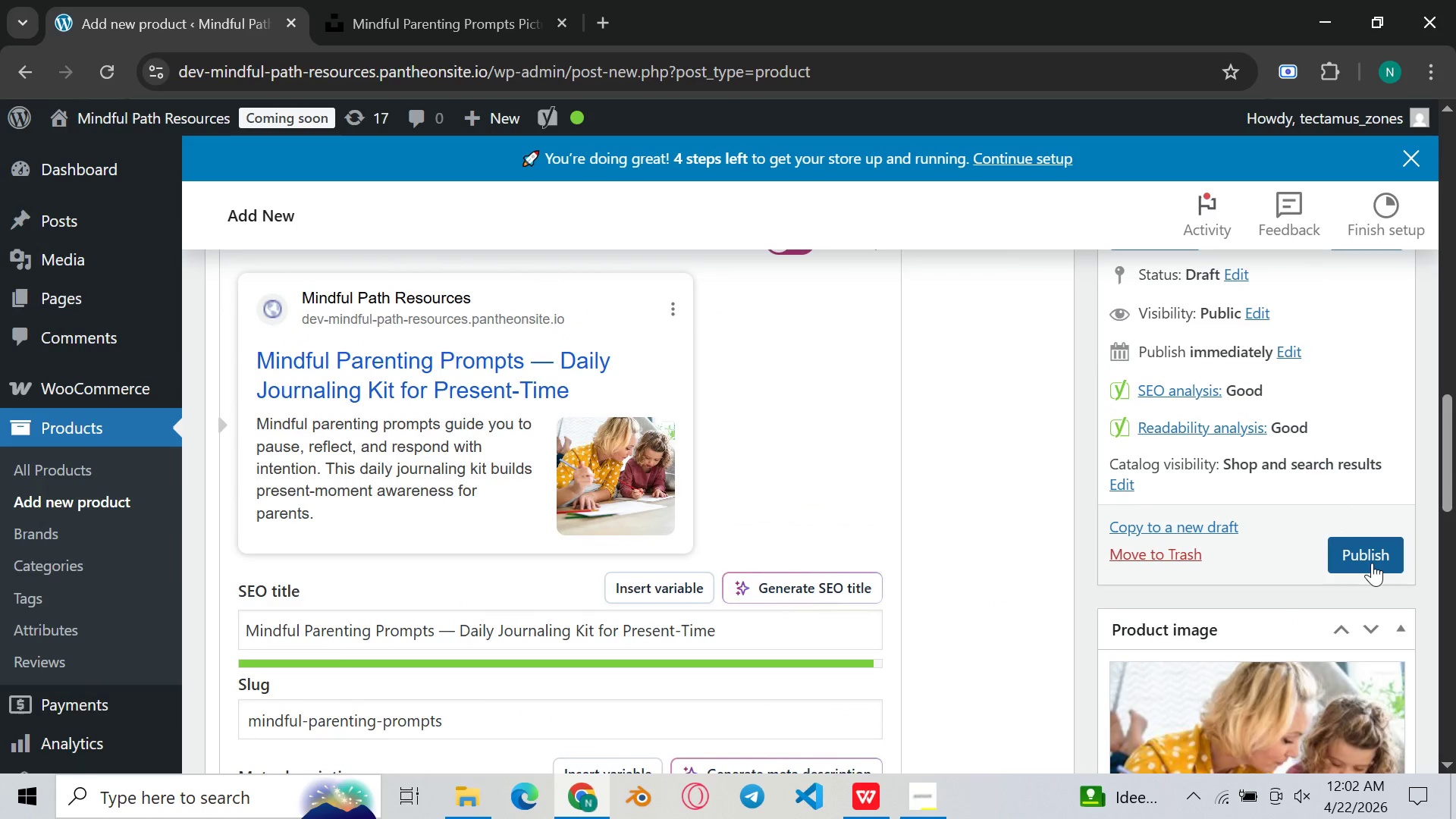 
left_click([1372, 563])
 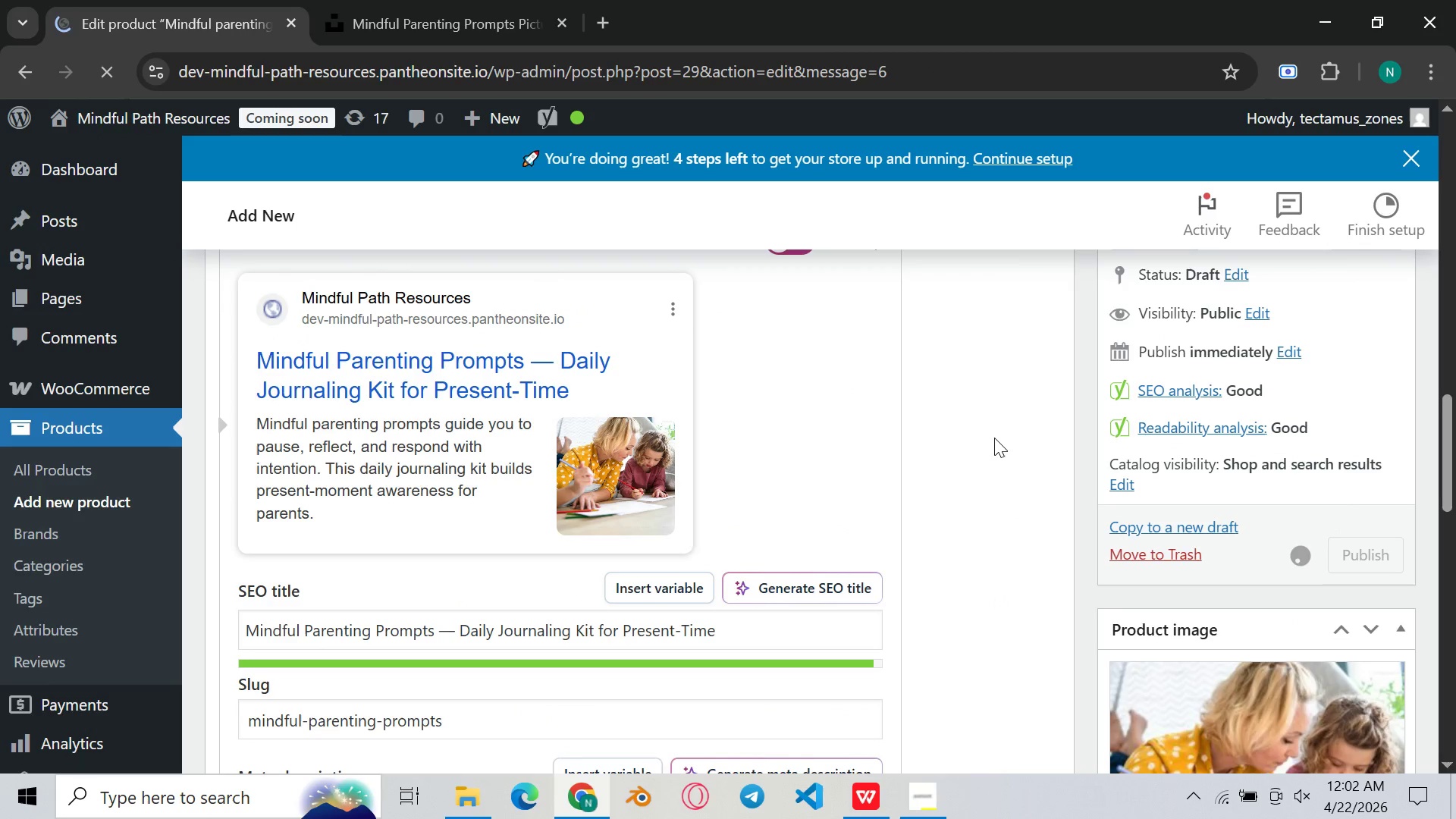 
scroll: coordinate [665, 339], scroll_direction: up, amount: 2.0
 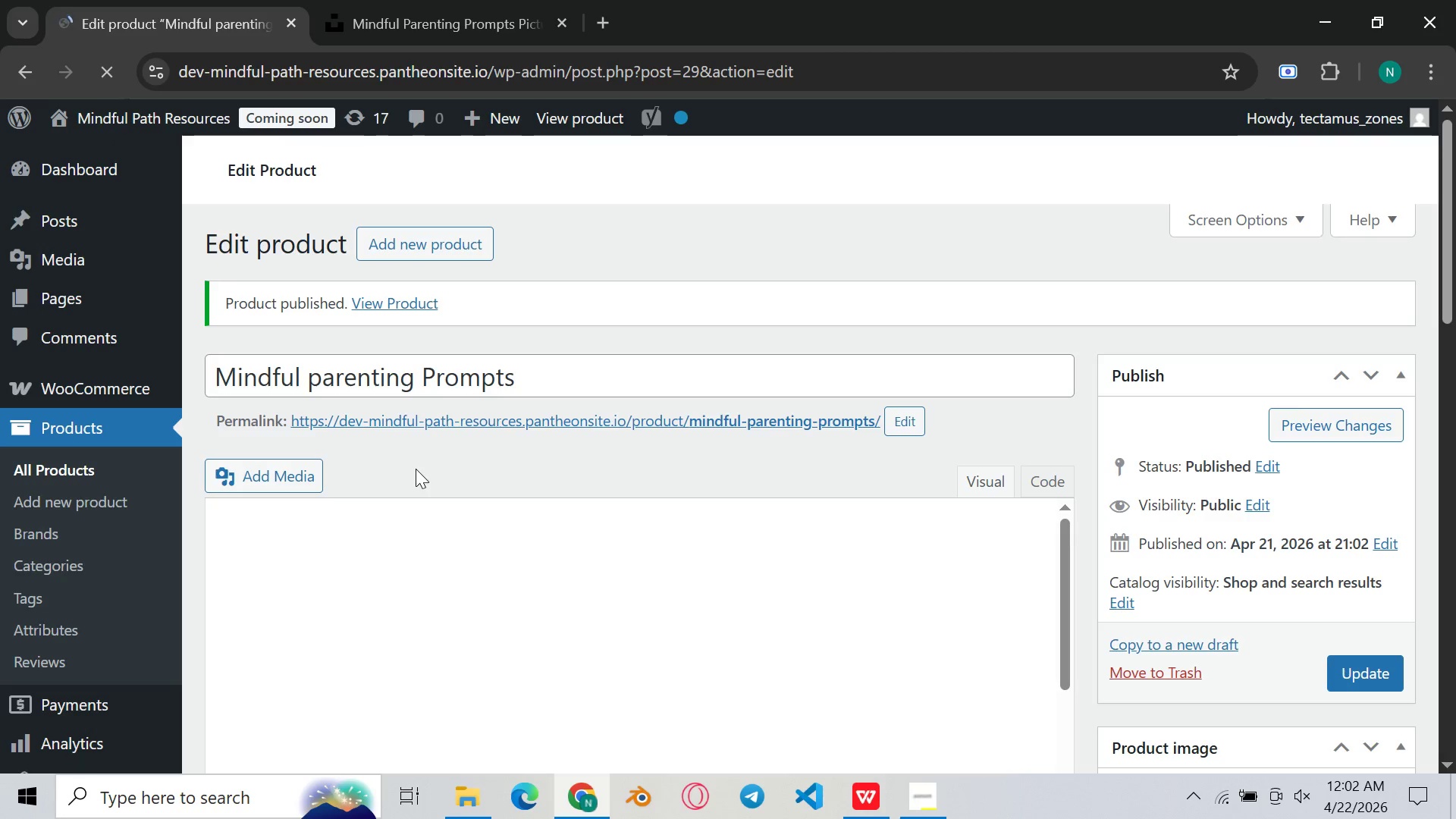 
scroll: coordinate [416, 469], scroll_direction: down, amount: 3.0
 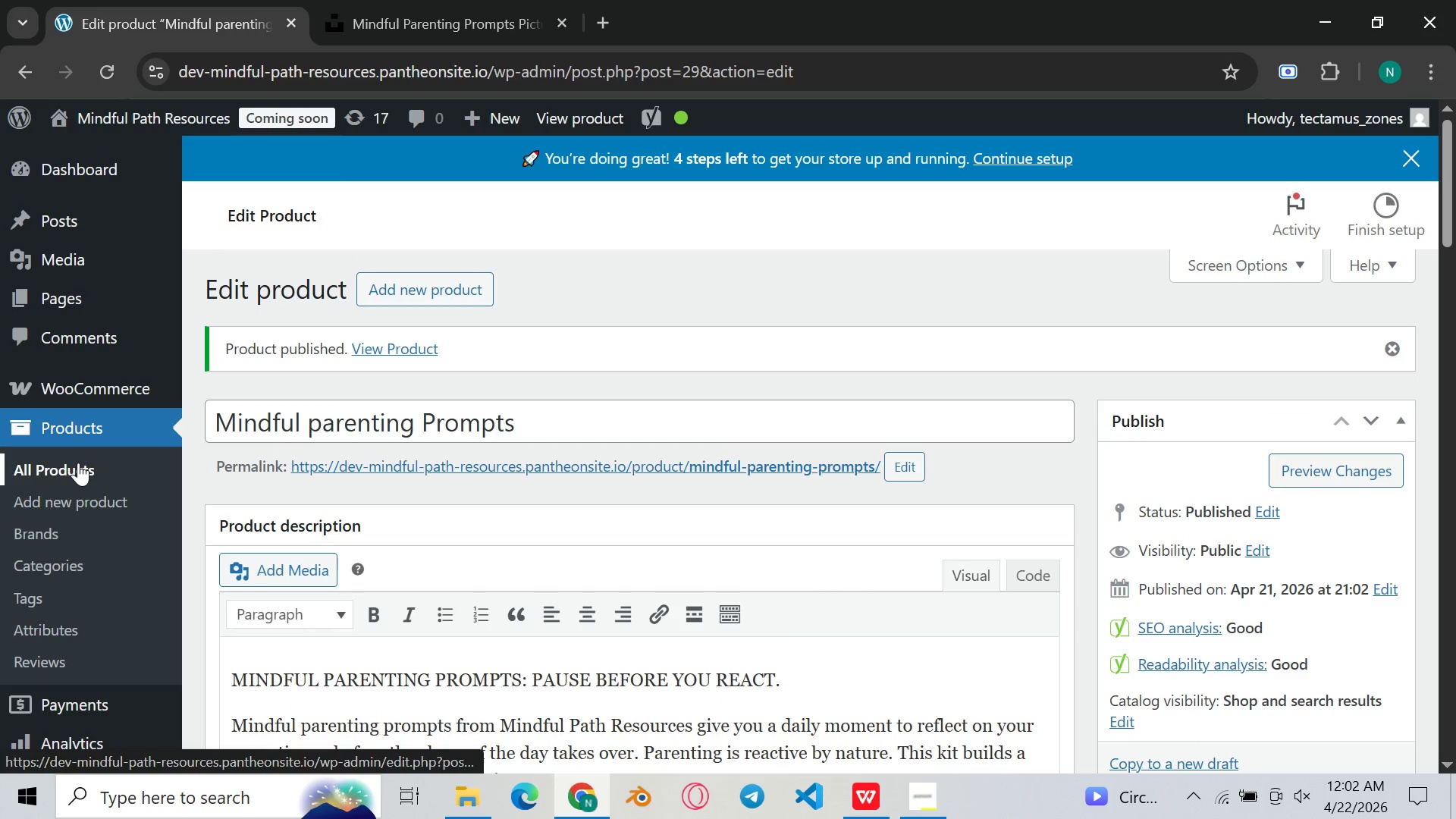 
wait(5.29)
 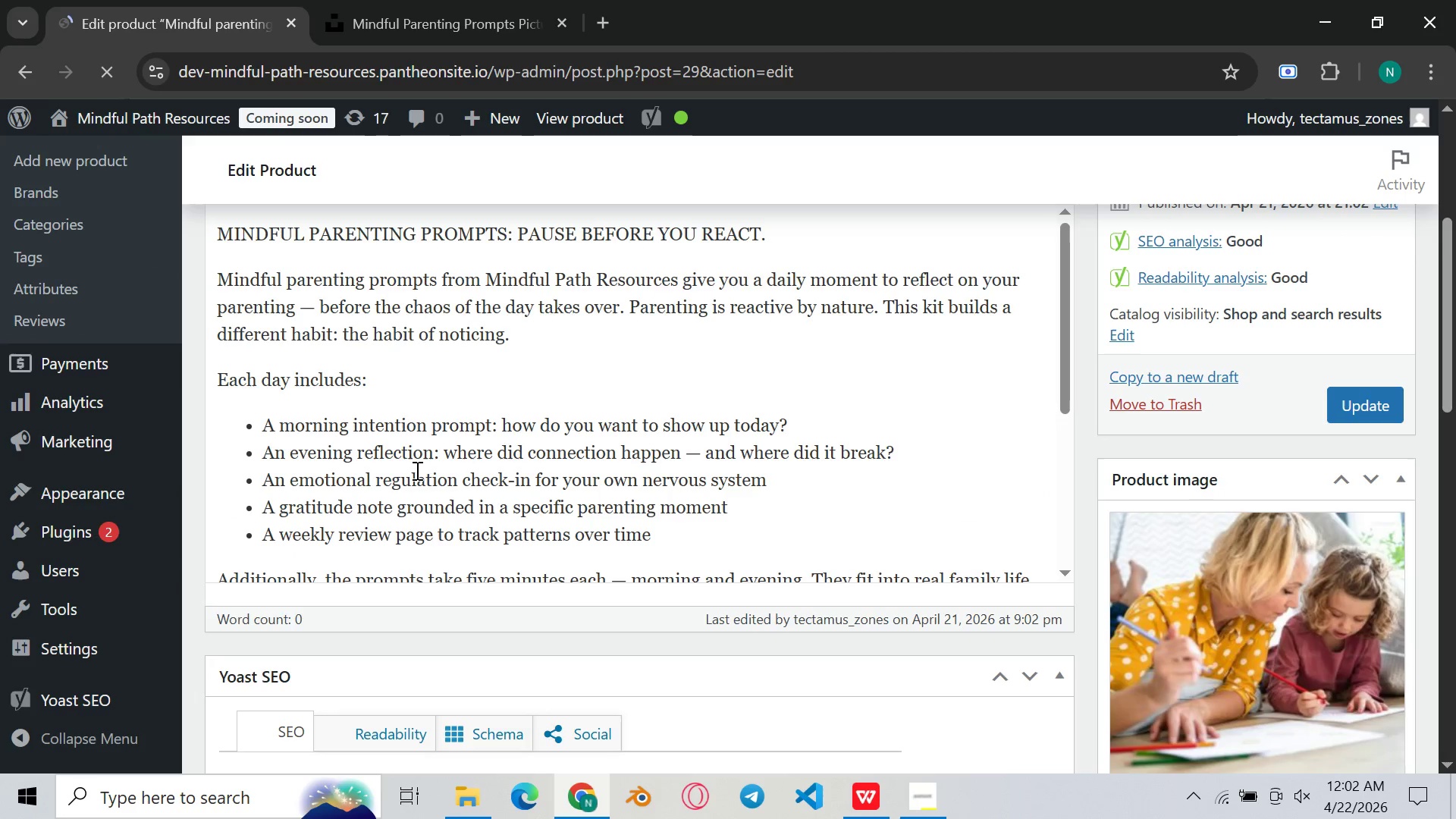 
left_click([78, 463])
 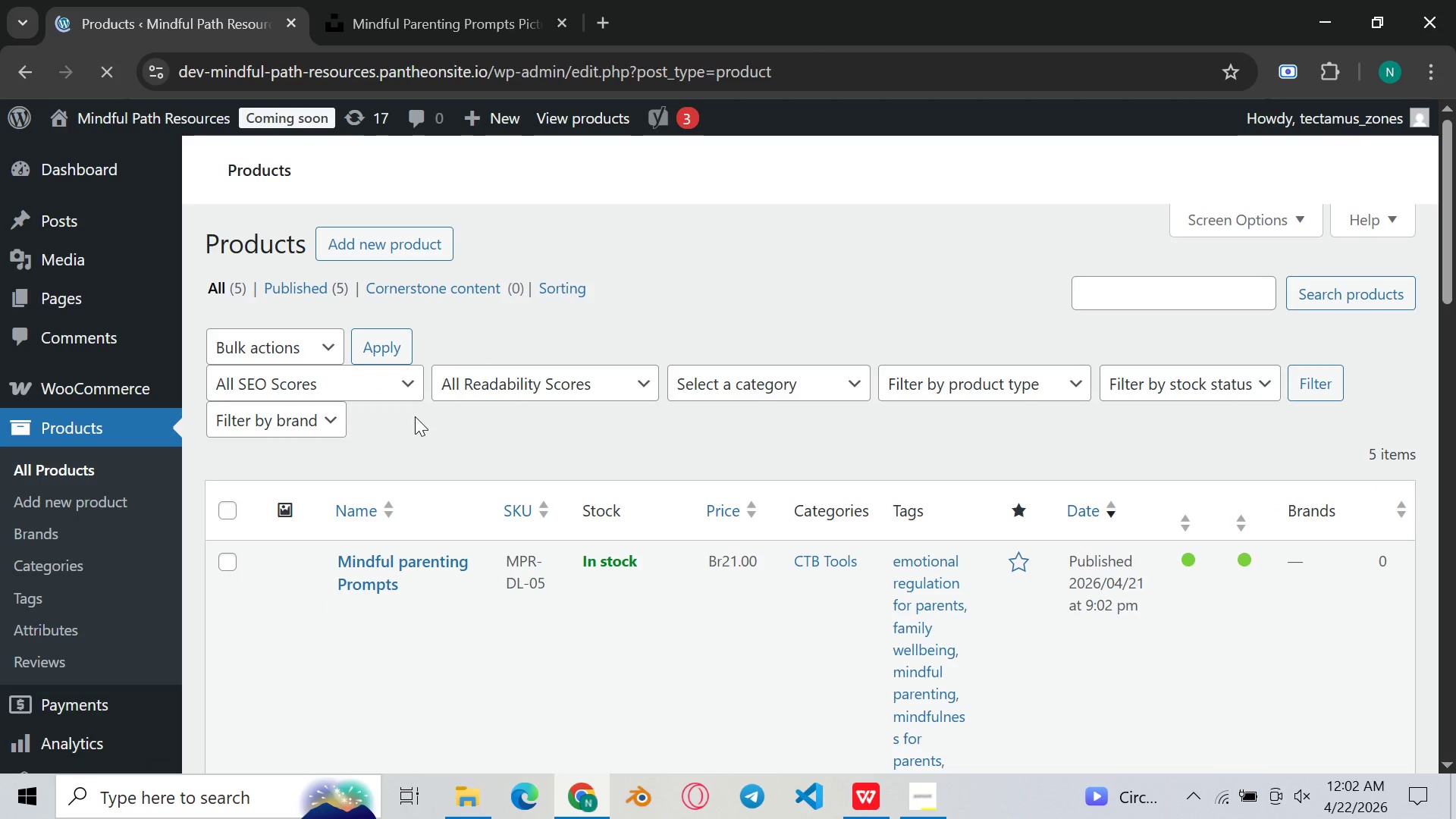 
scroll: coordinate [491, 450], scroll_direction: down, amount: 15.0
 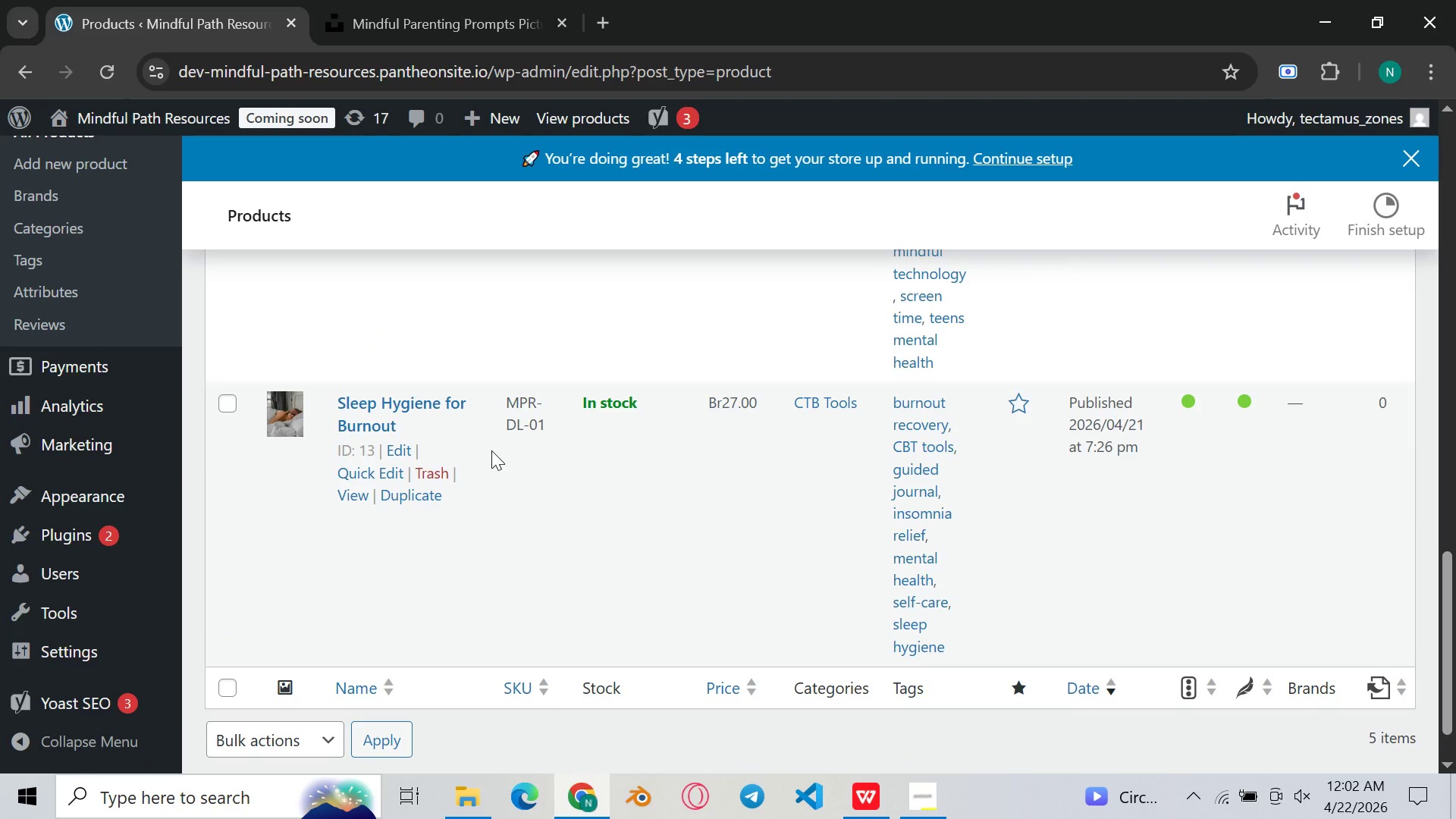 
scroll: coordinate [491, 450], scroll_direction: up, amount: 3.0
 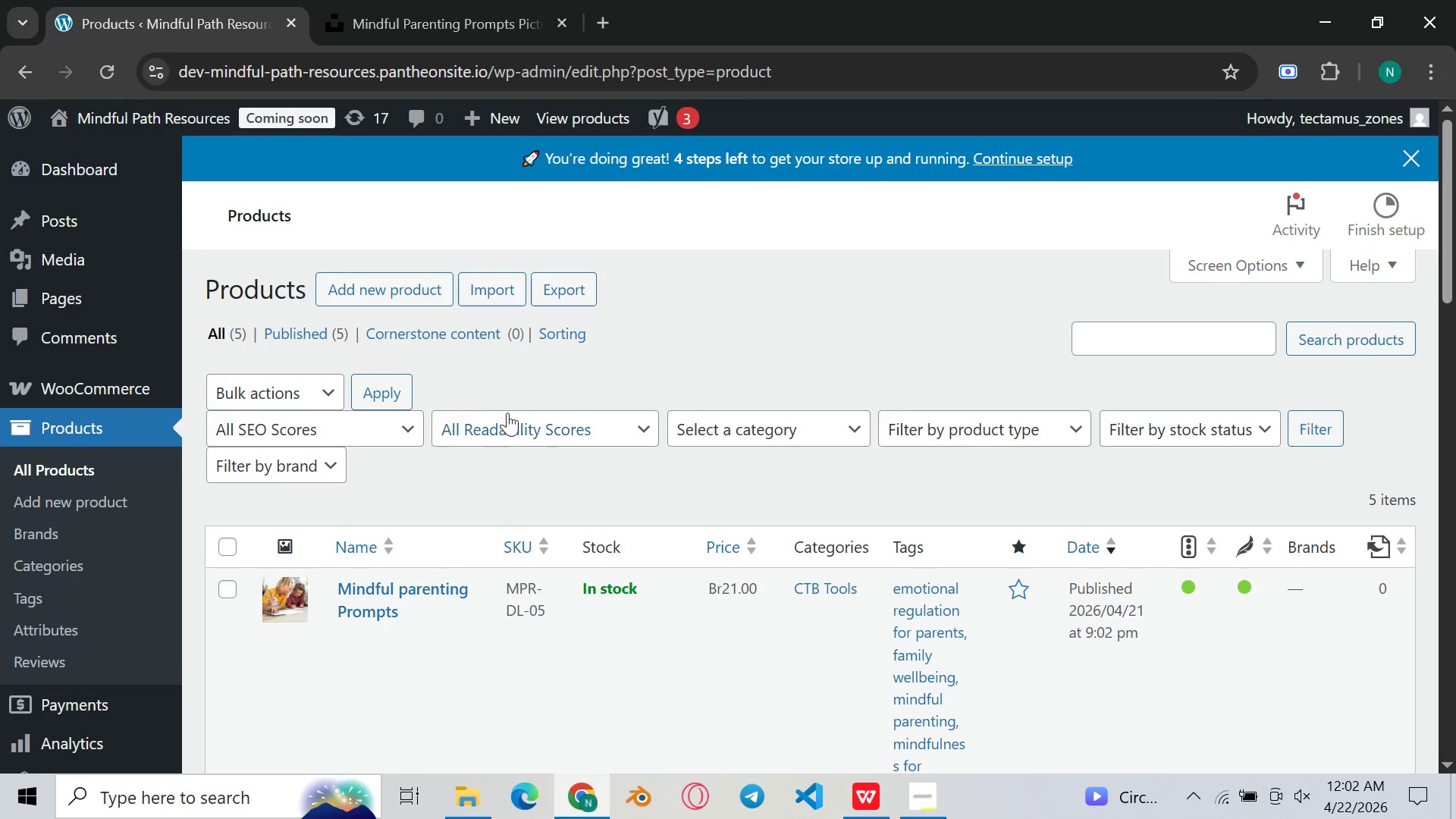 
left_click([308, 109])
 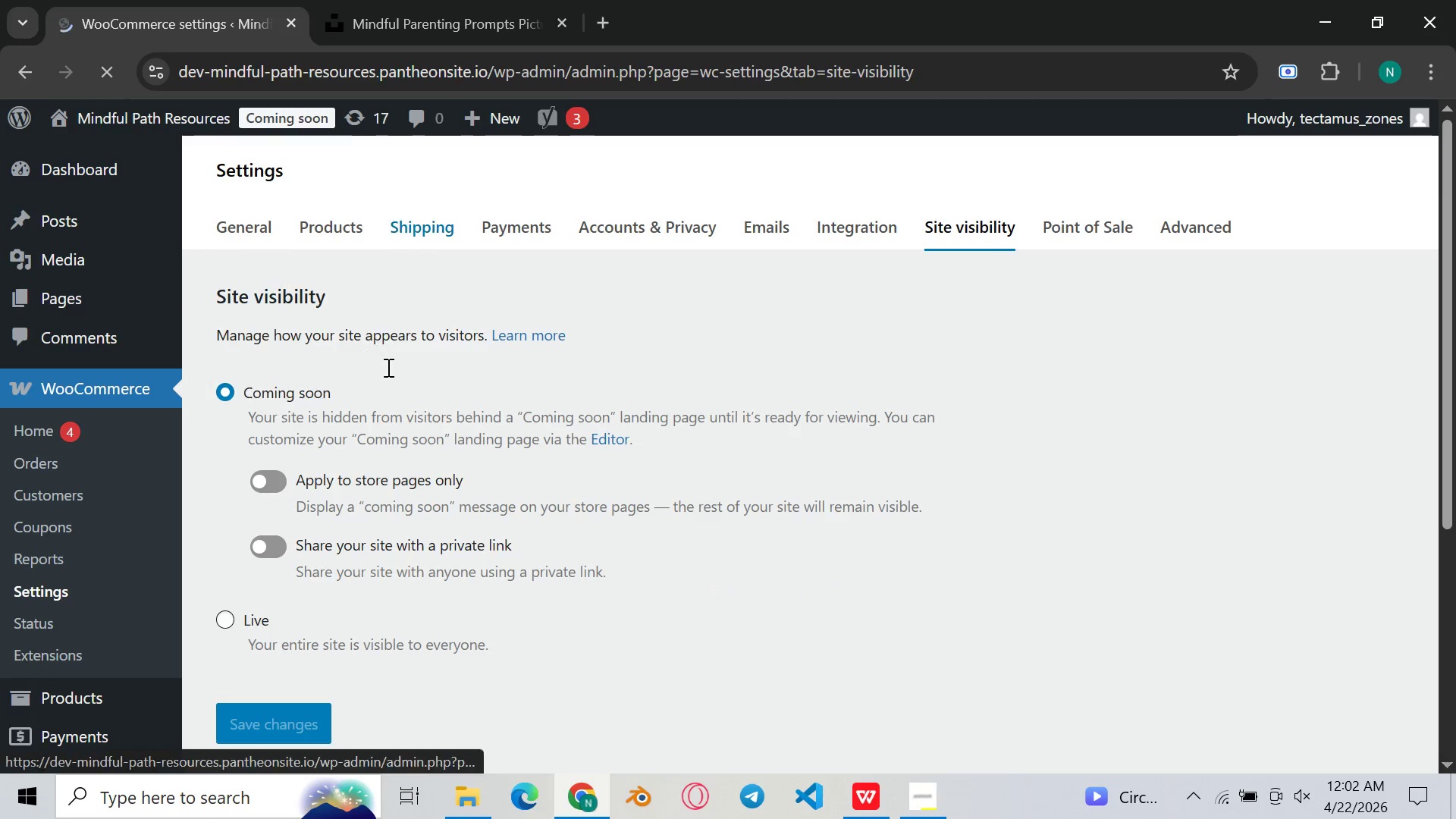 
left_click([226, 660])
 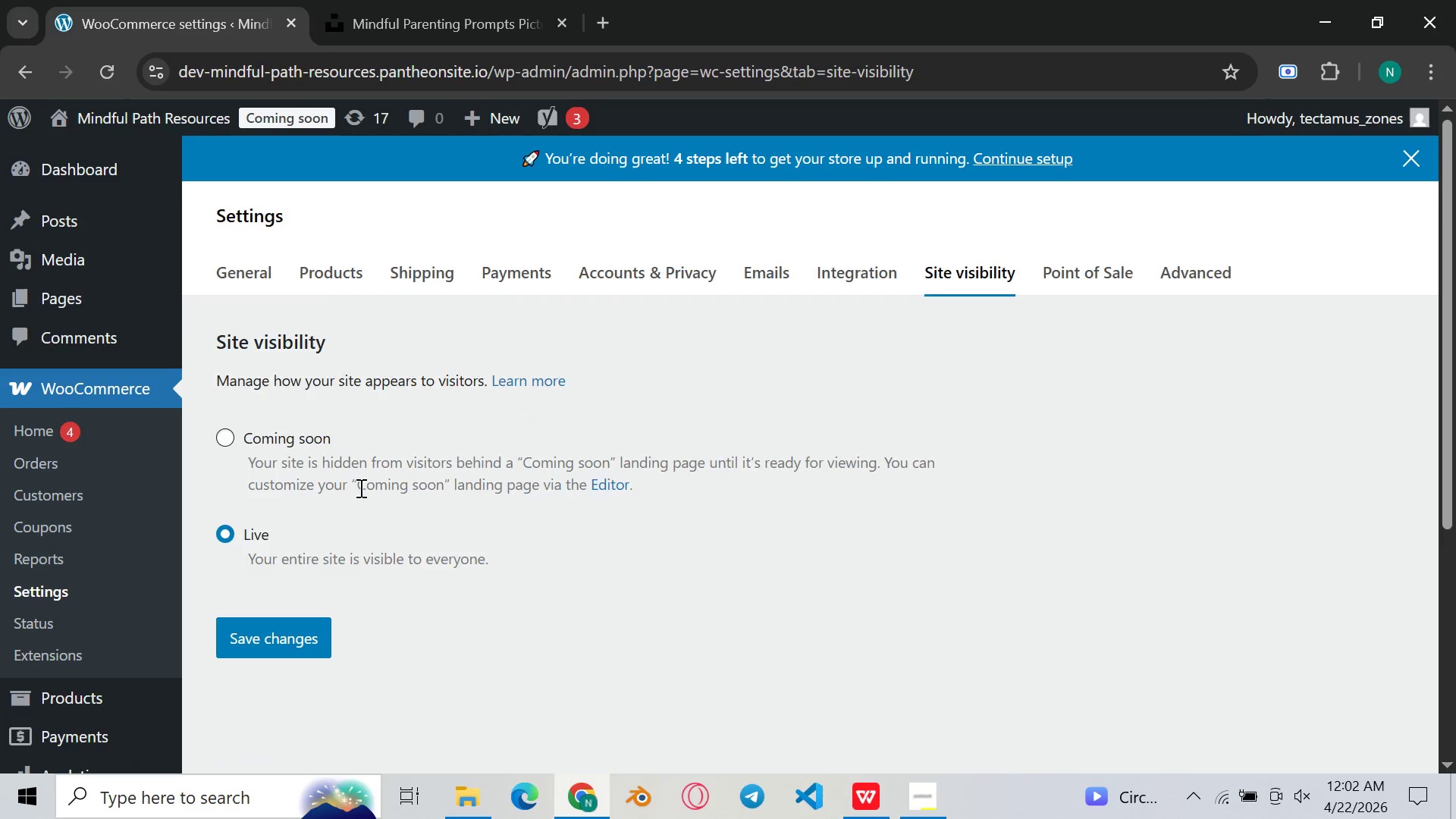 
scroll: coordinate [360, 485], scroll_direction: down, amount: 1.0
 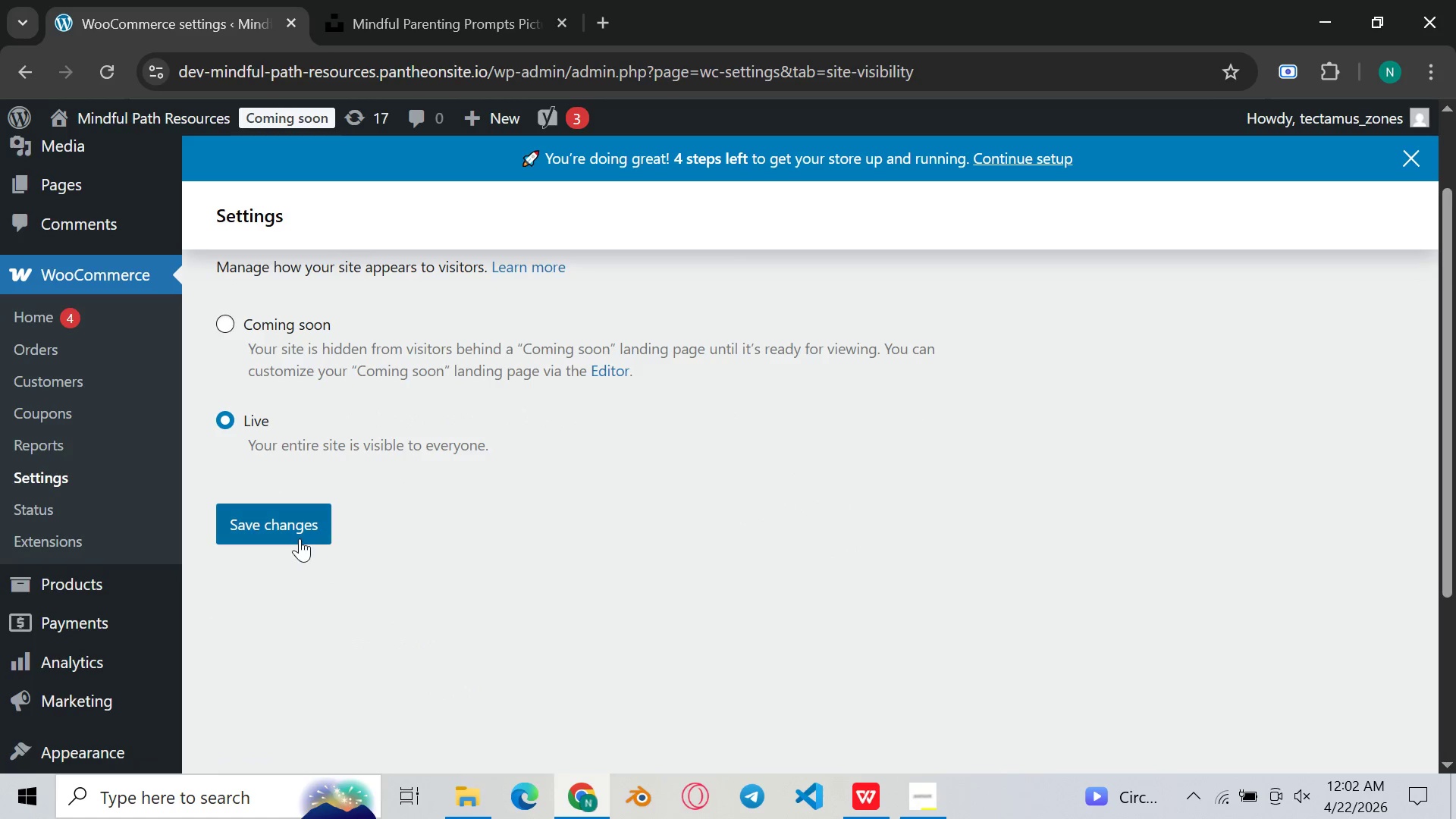 
left_click([300, 538])
 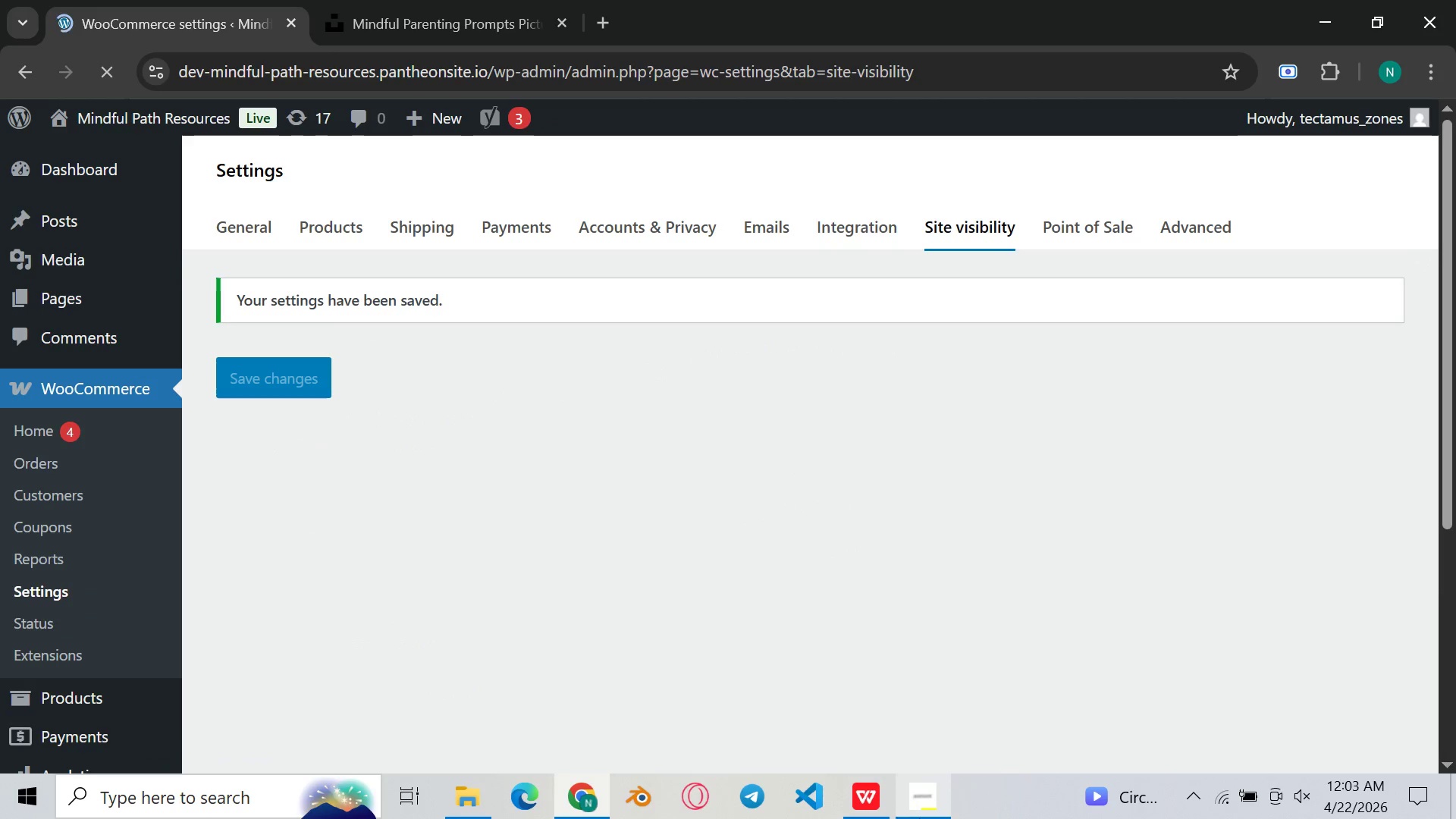 
left_click([949, 799])